 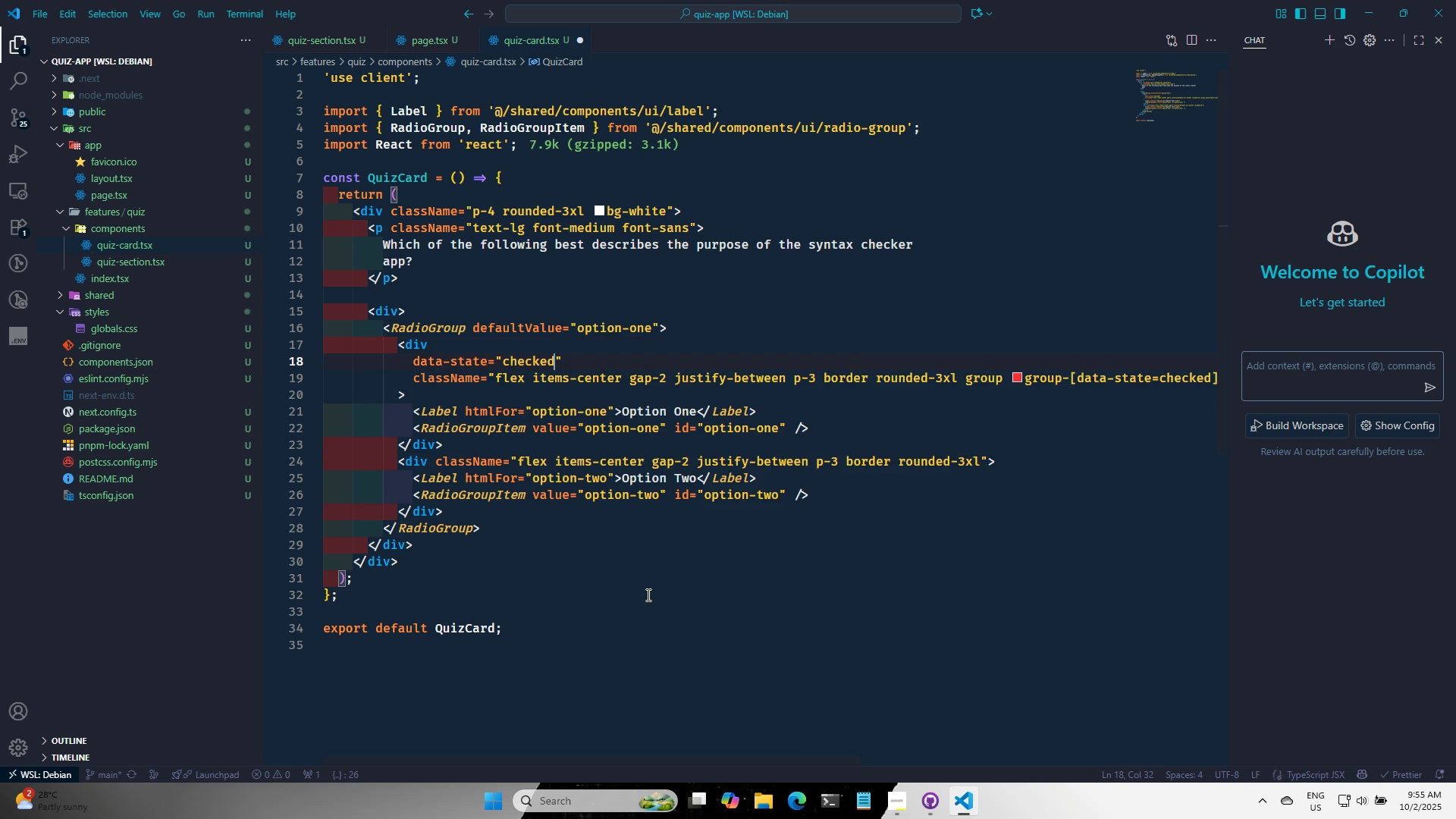 
key(Control+S)
 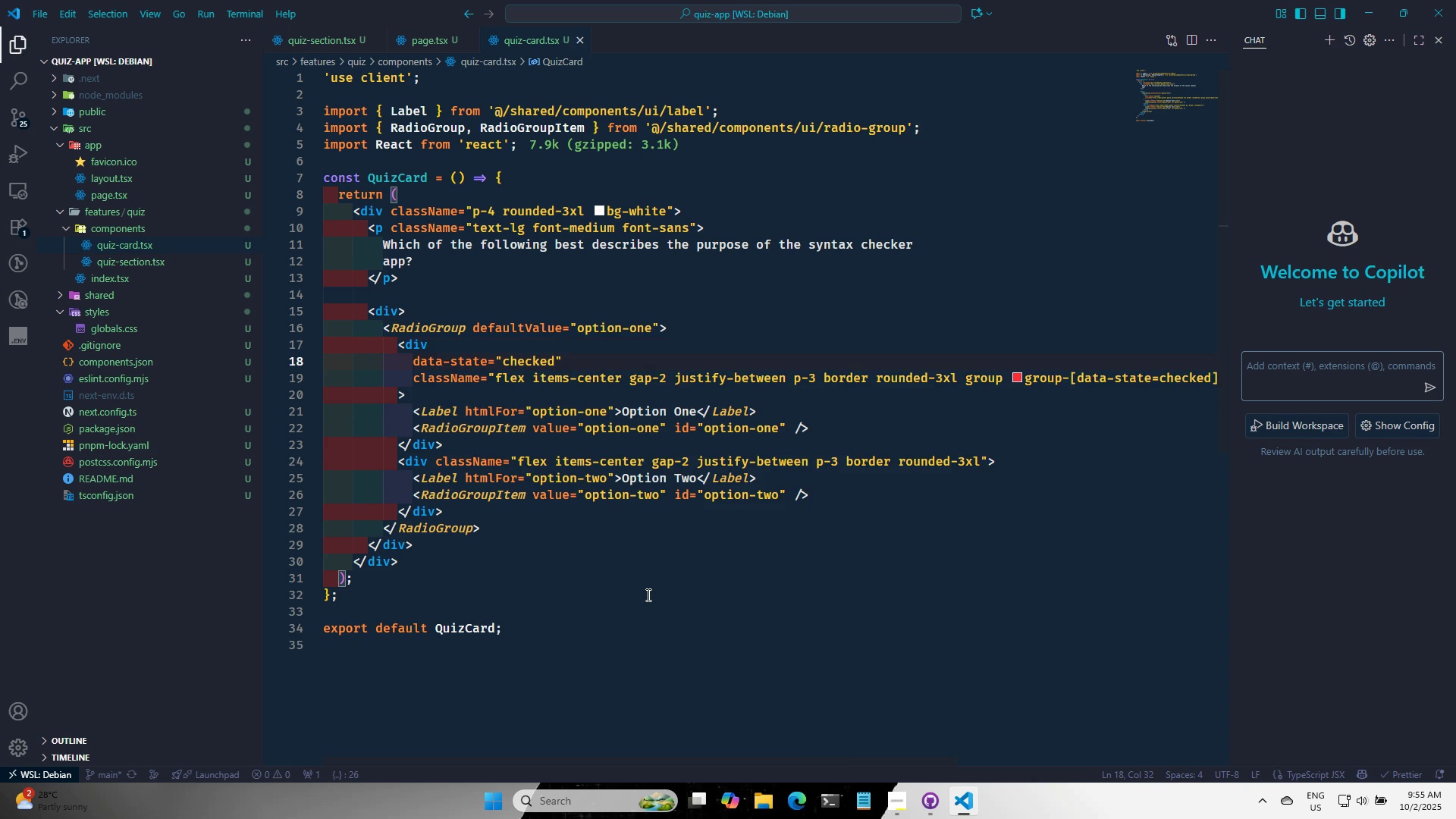 
key(Alt+AltLeft)
 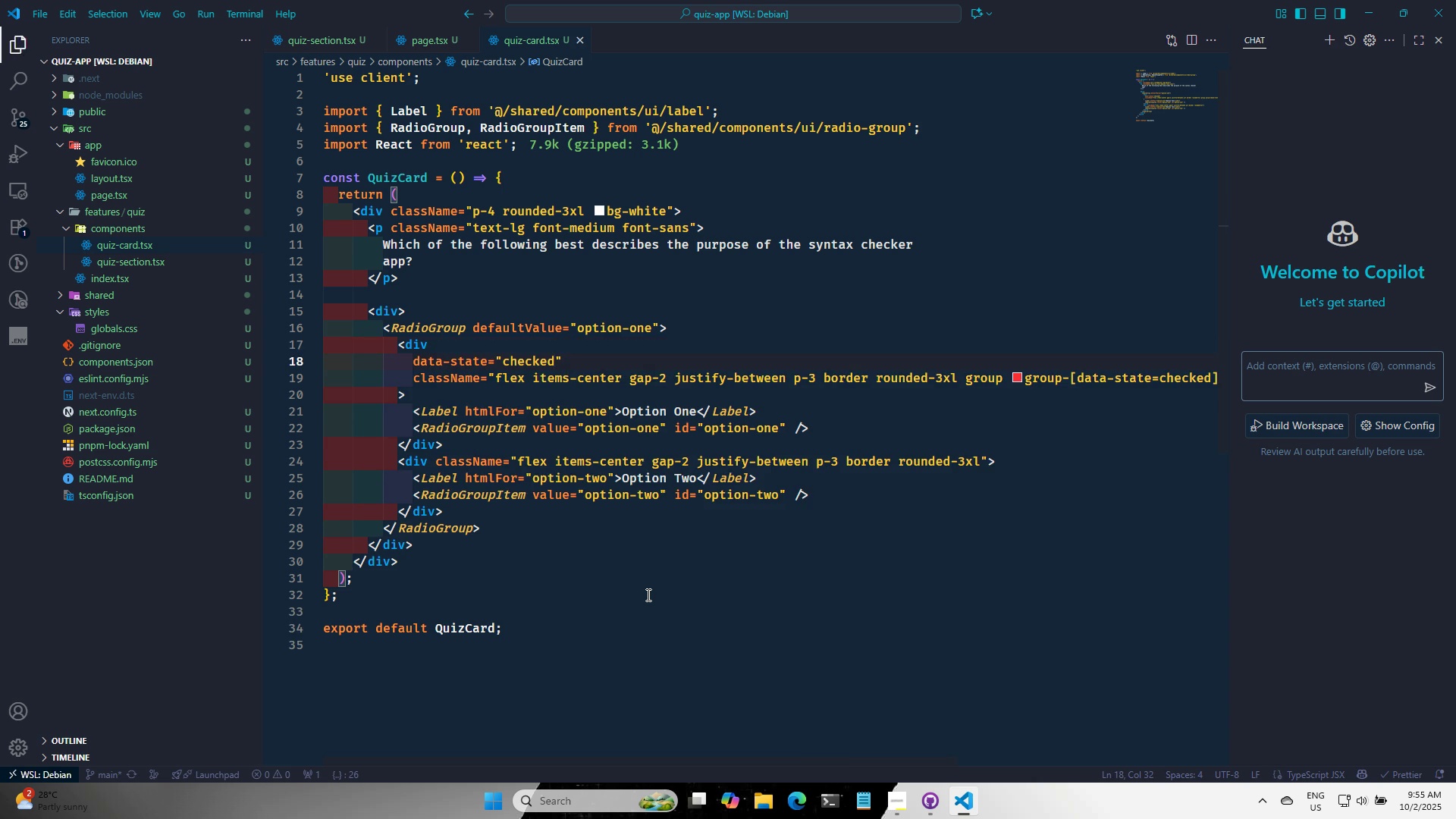 
key(Alt+Tab)
 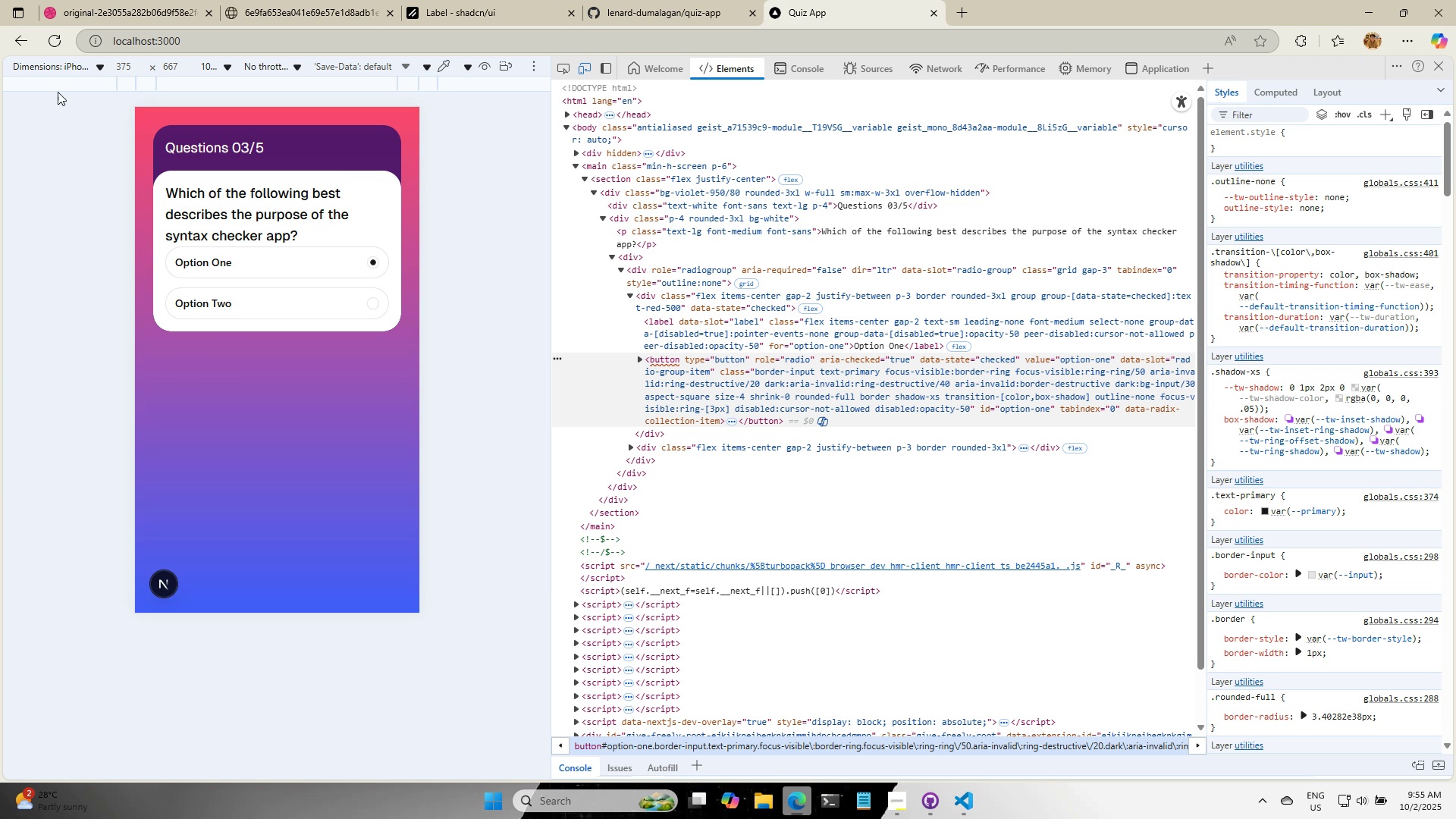 
left_click([52, 33])
 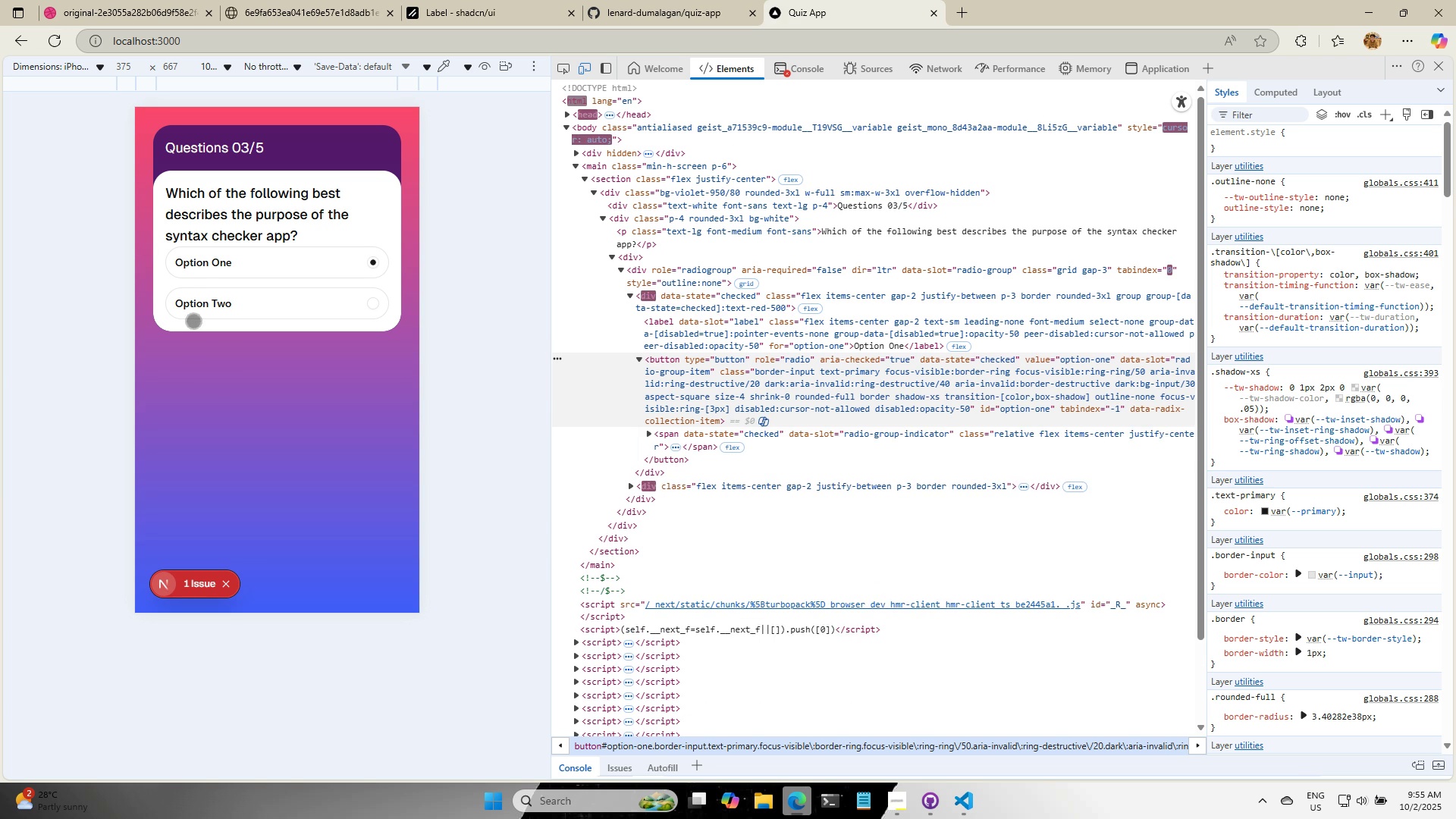 
left_click([193, 298])
 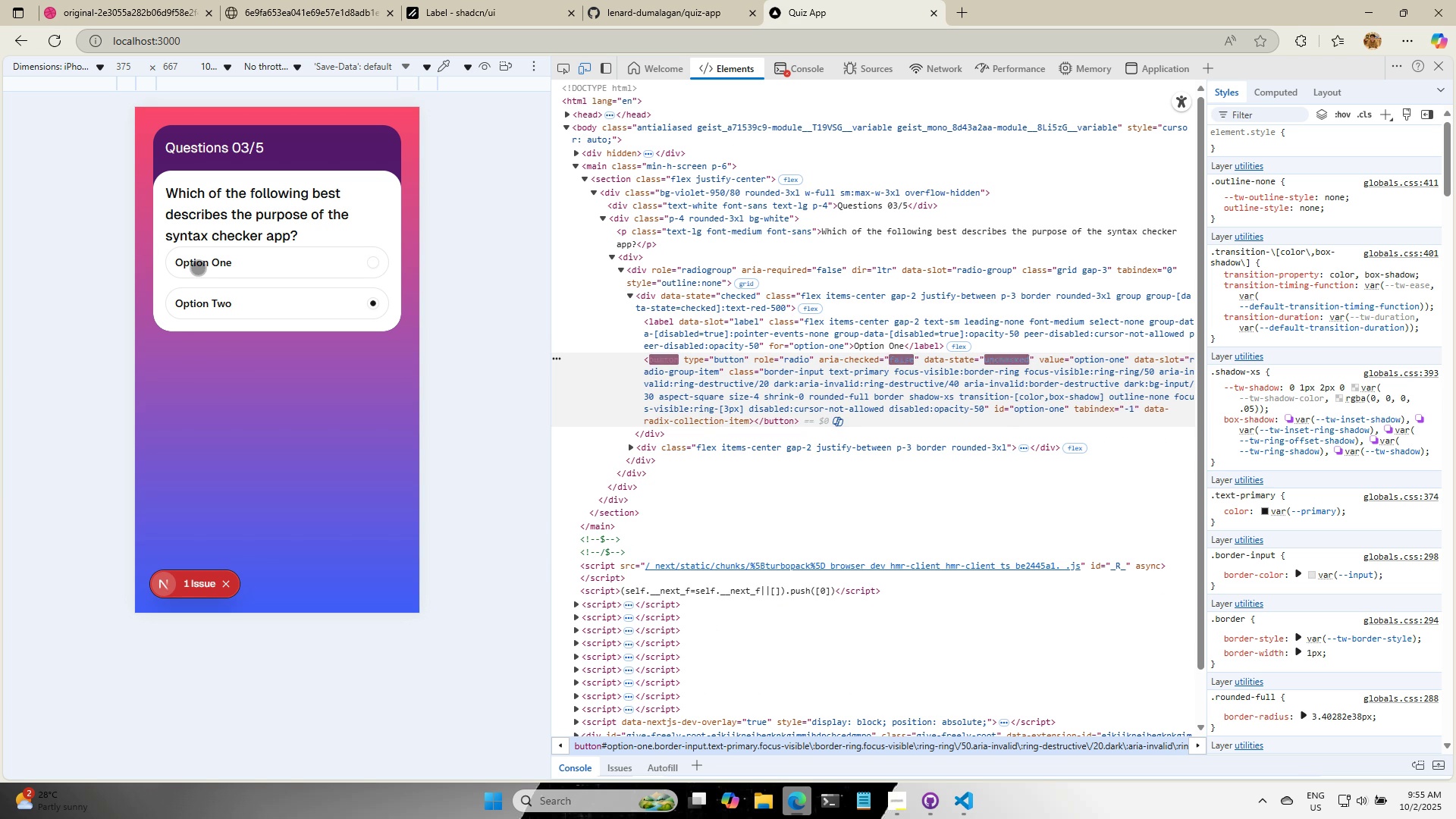 
left_click([198, 268])
 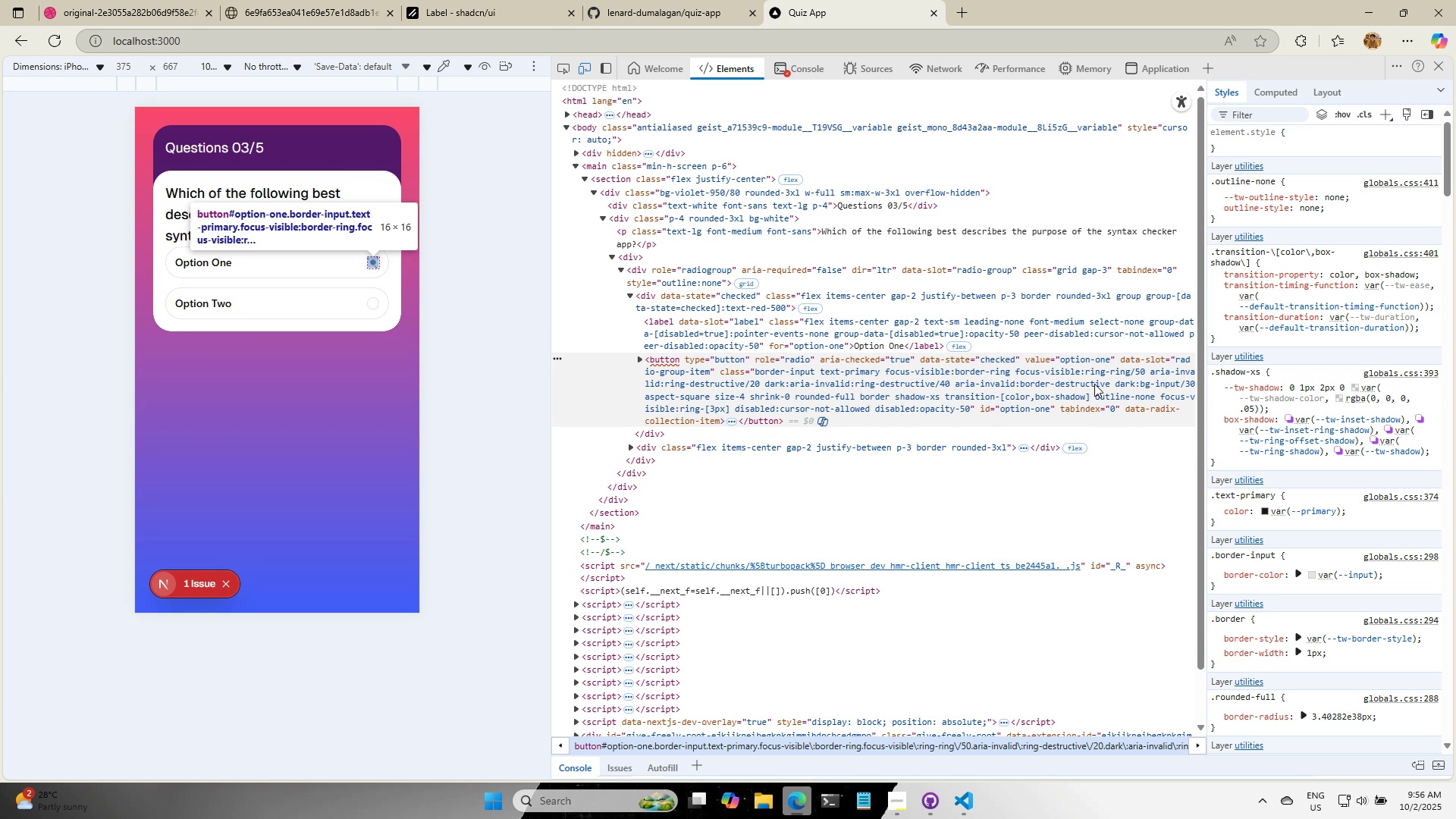 
wait(11.81)
 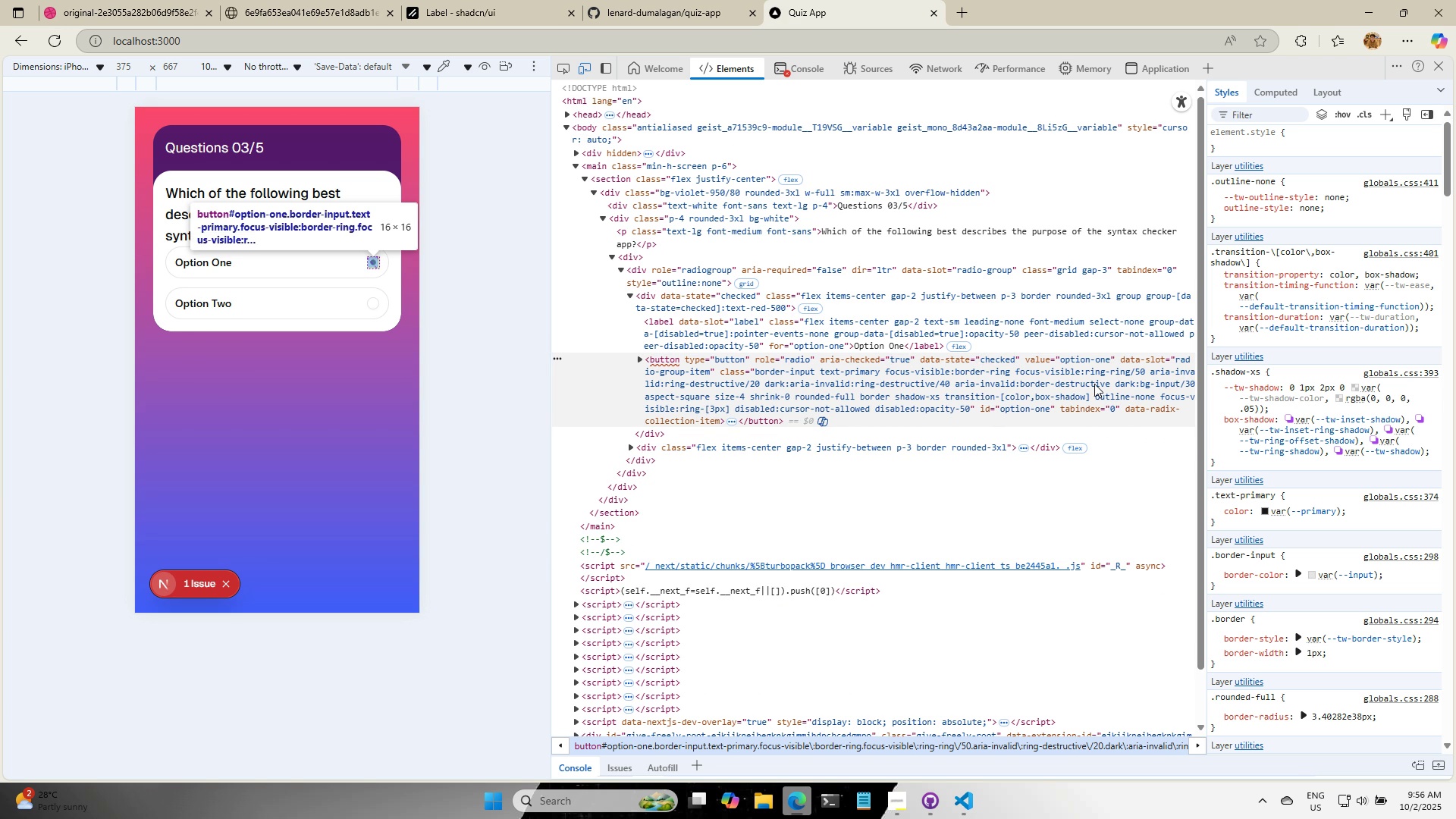 
left_click([966, 14])
 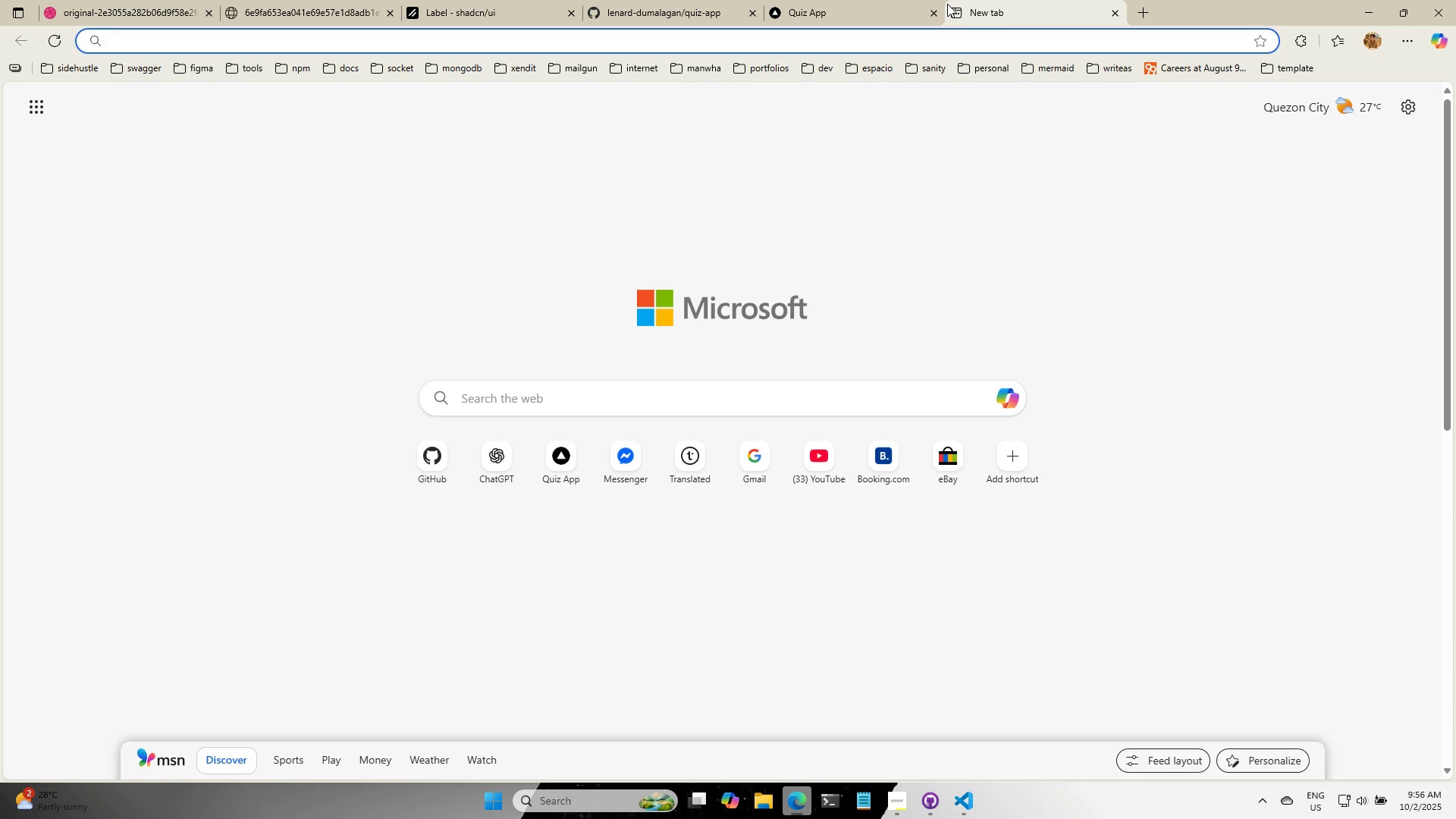 
type(TAILWIND DATA)
key(Backspace)
key(Backspace)
key(Backspace)
type(GROUP-DATA)